 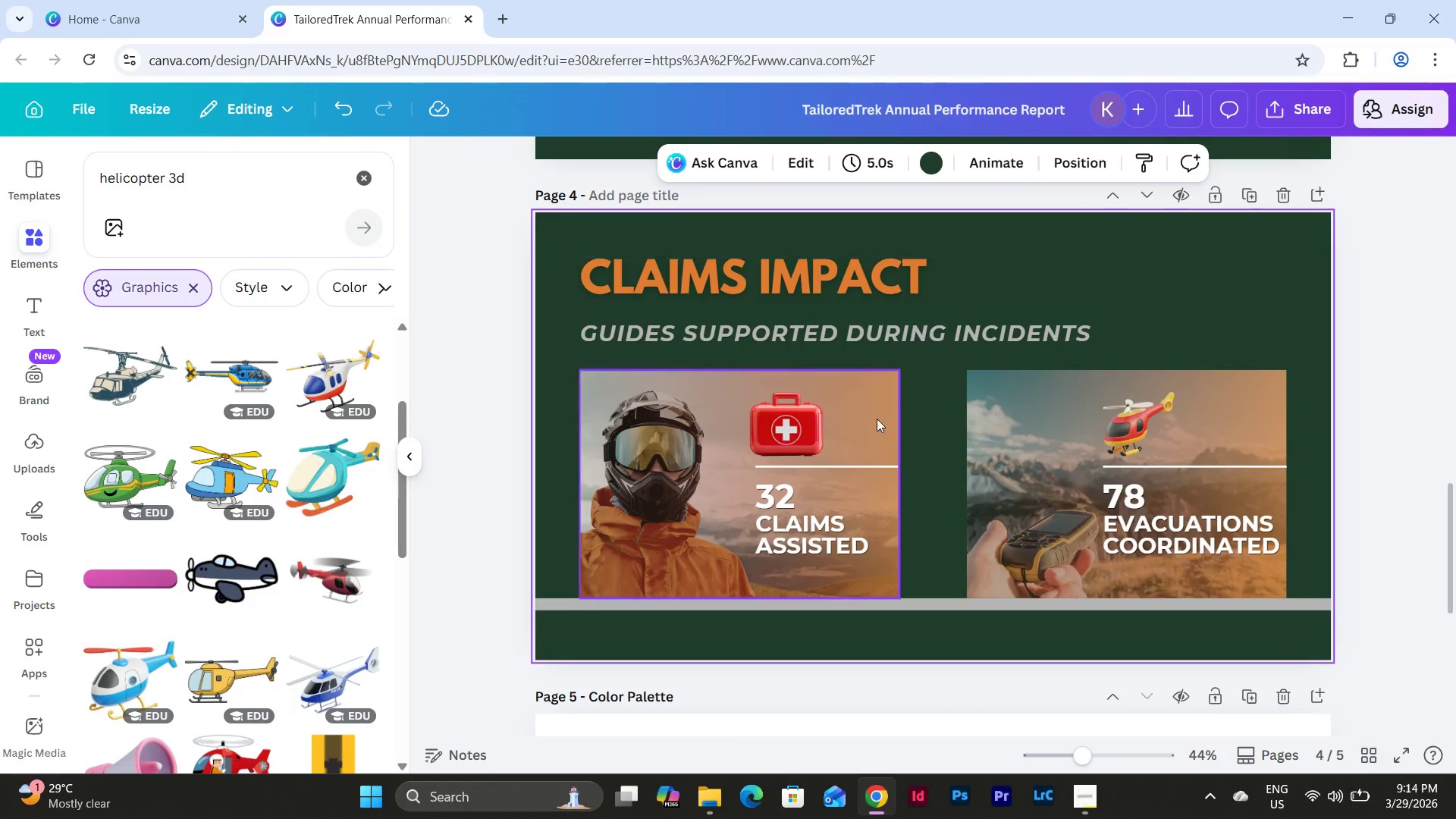 
scroll: coordinate [1351, 465], scroll_direction: up, amount: 2.0
 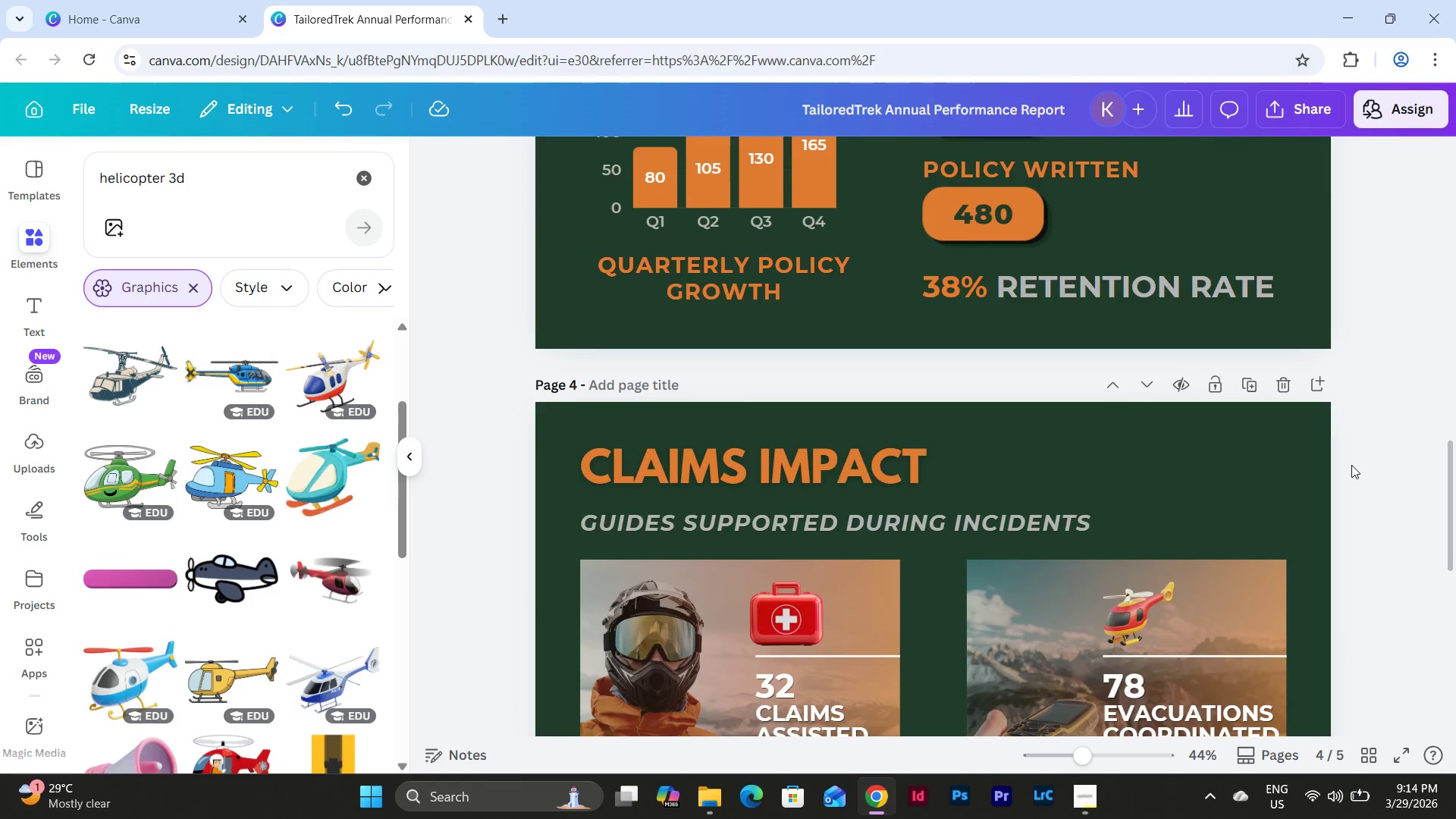 
scroll: coordinate [1351, 465], scroll_direction: down, amount: 1.0
 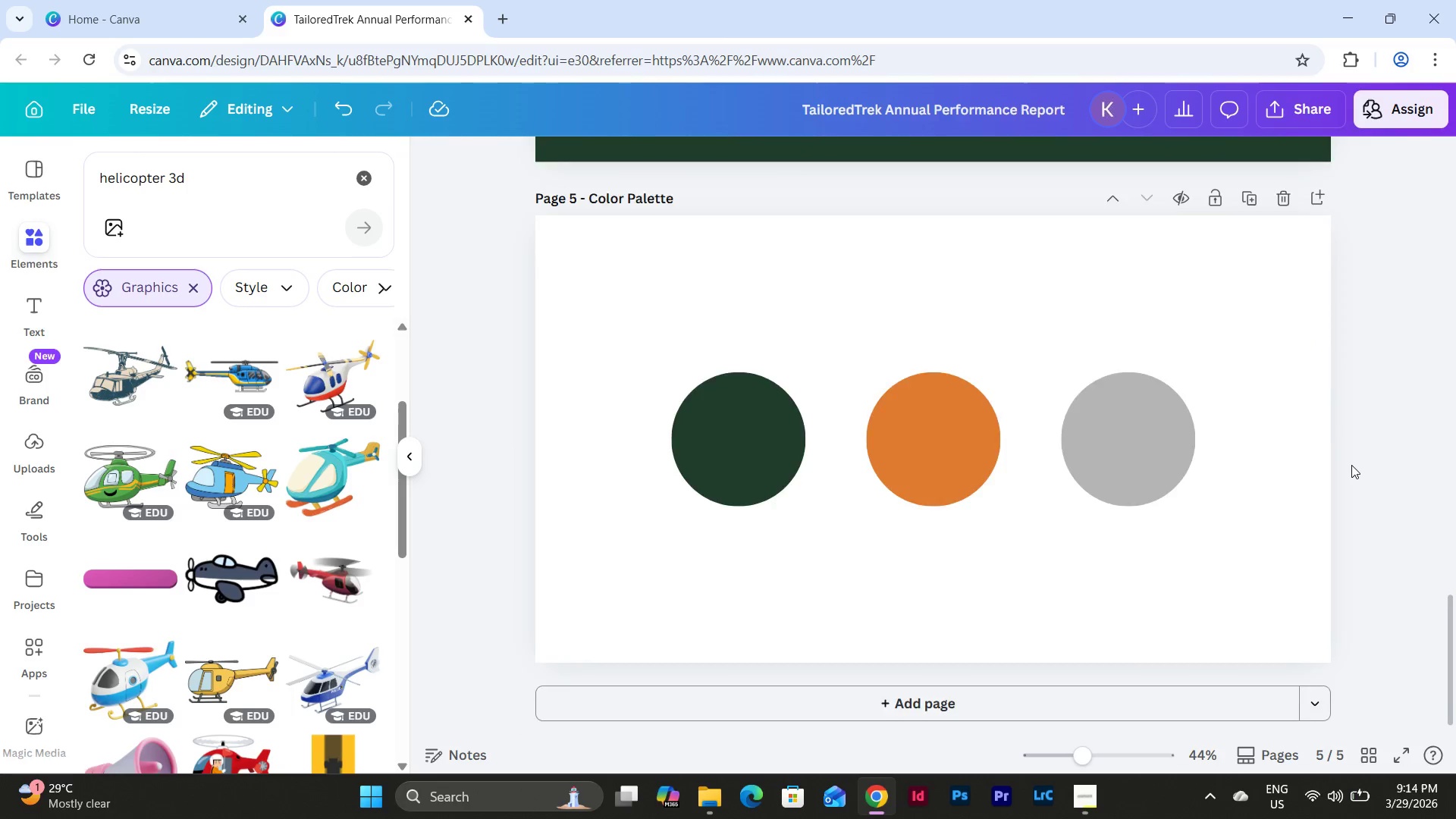 
left_click([1251, 369])
 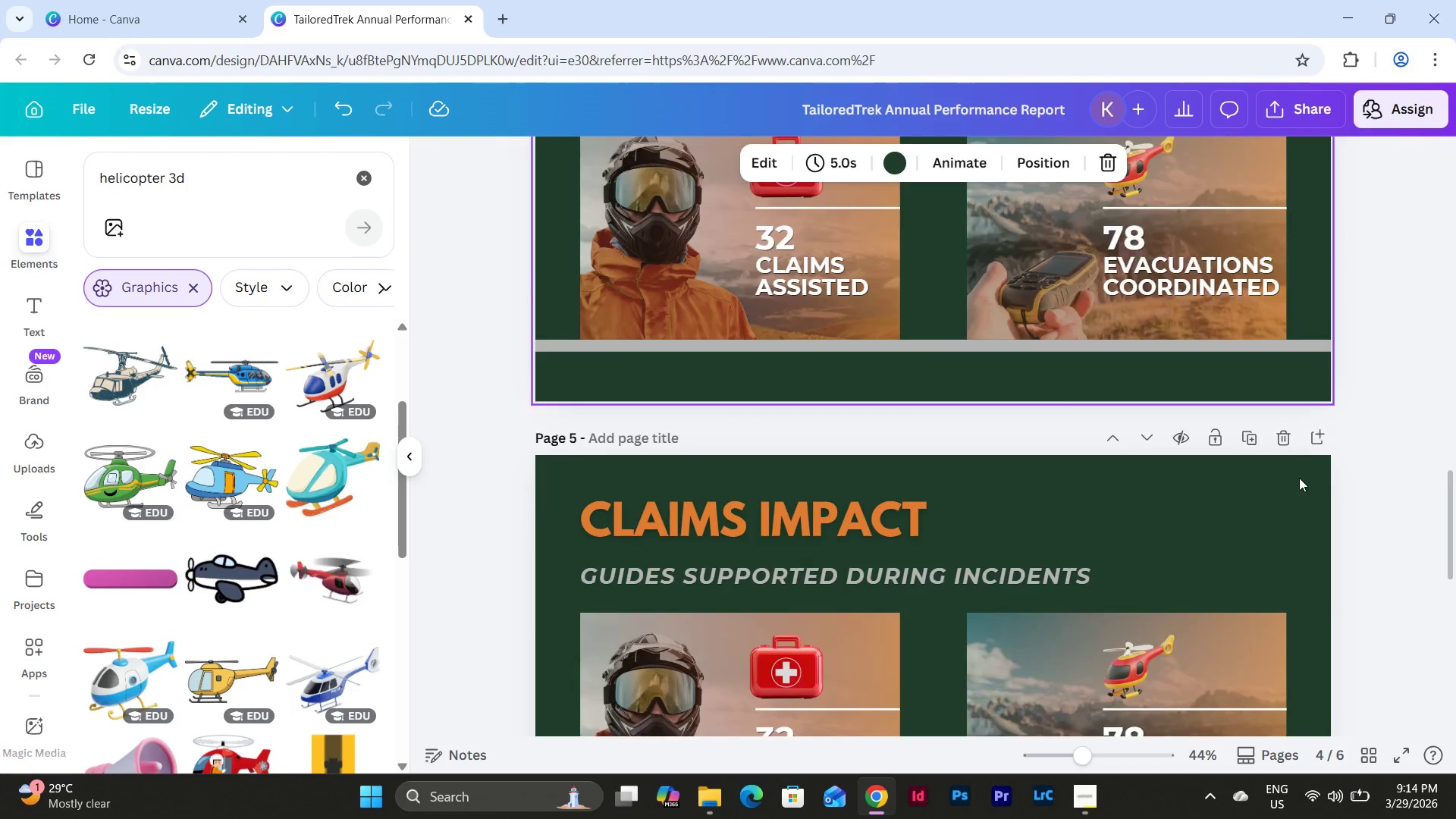 
scroll: coordinate [1301, 484], scroll_direction: down, amount: 2.0
 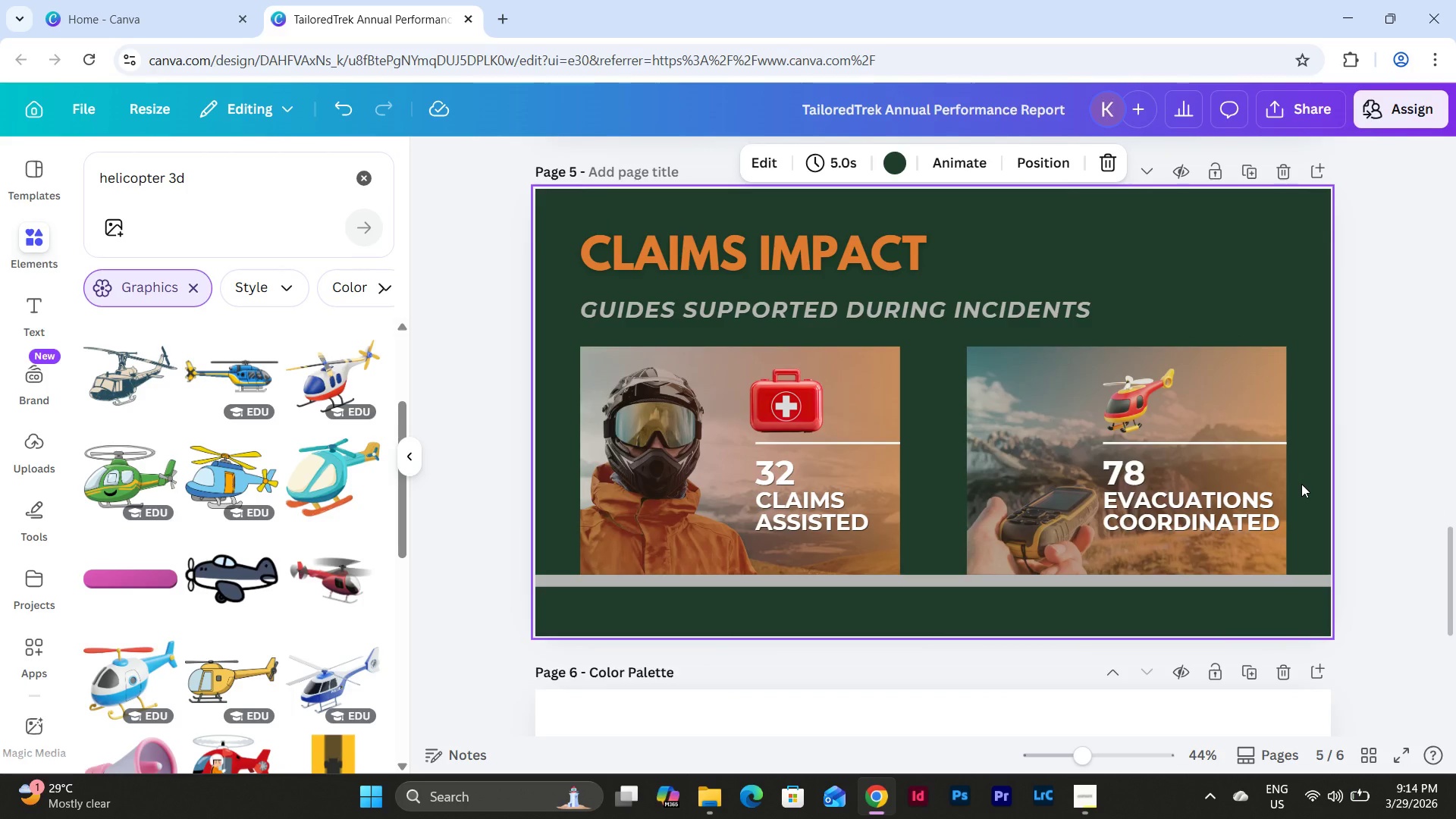 
wait(8.92)
 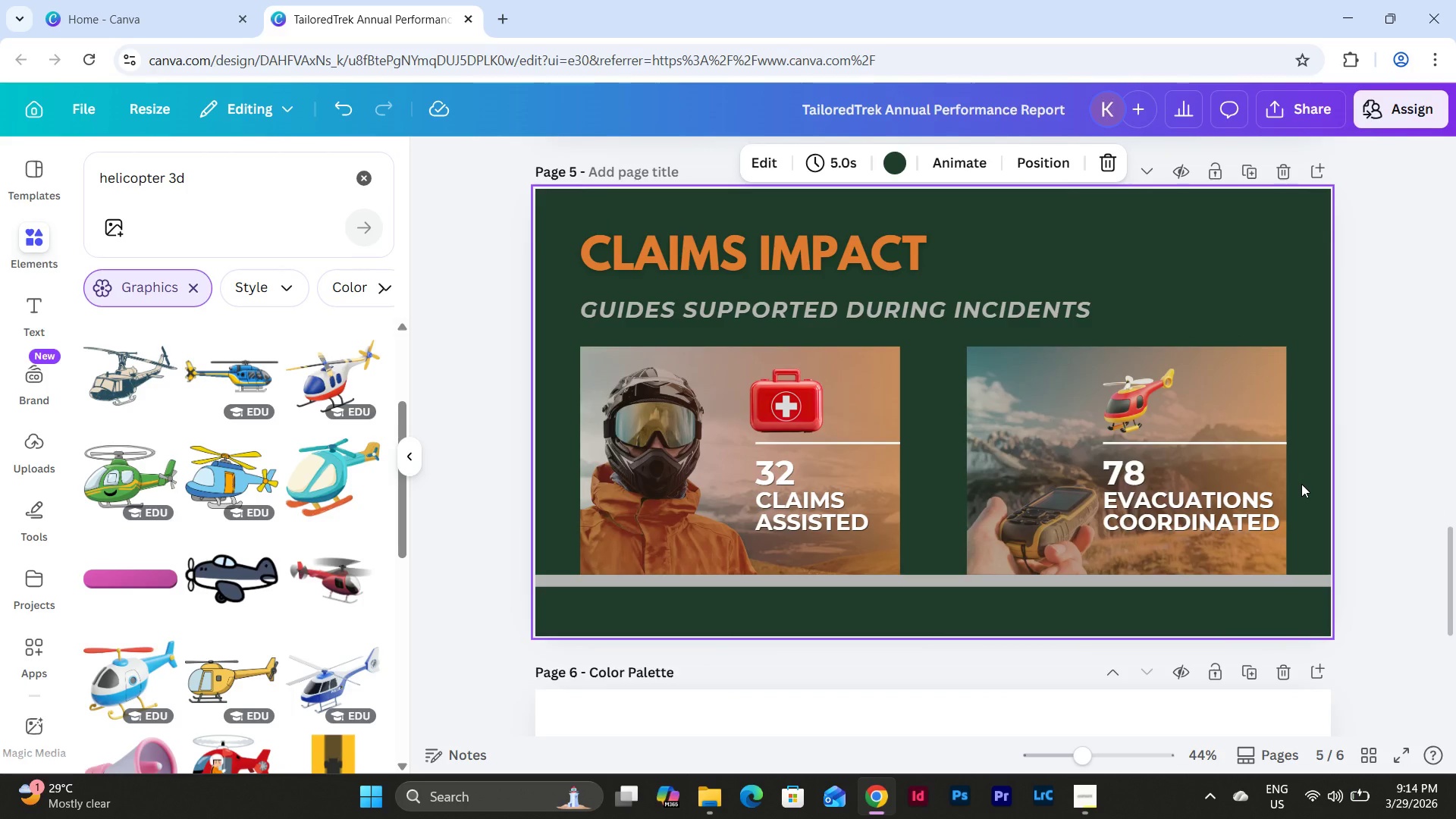 
scroll: coordinate [1306, 557], scroll_direction: down, amount: 3.0
 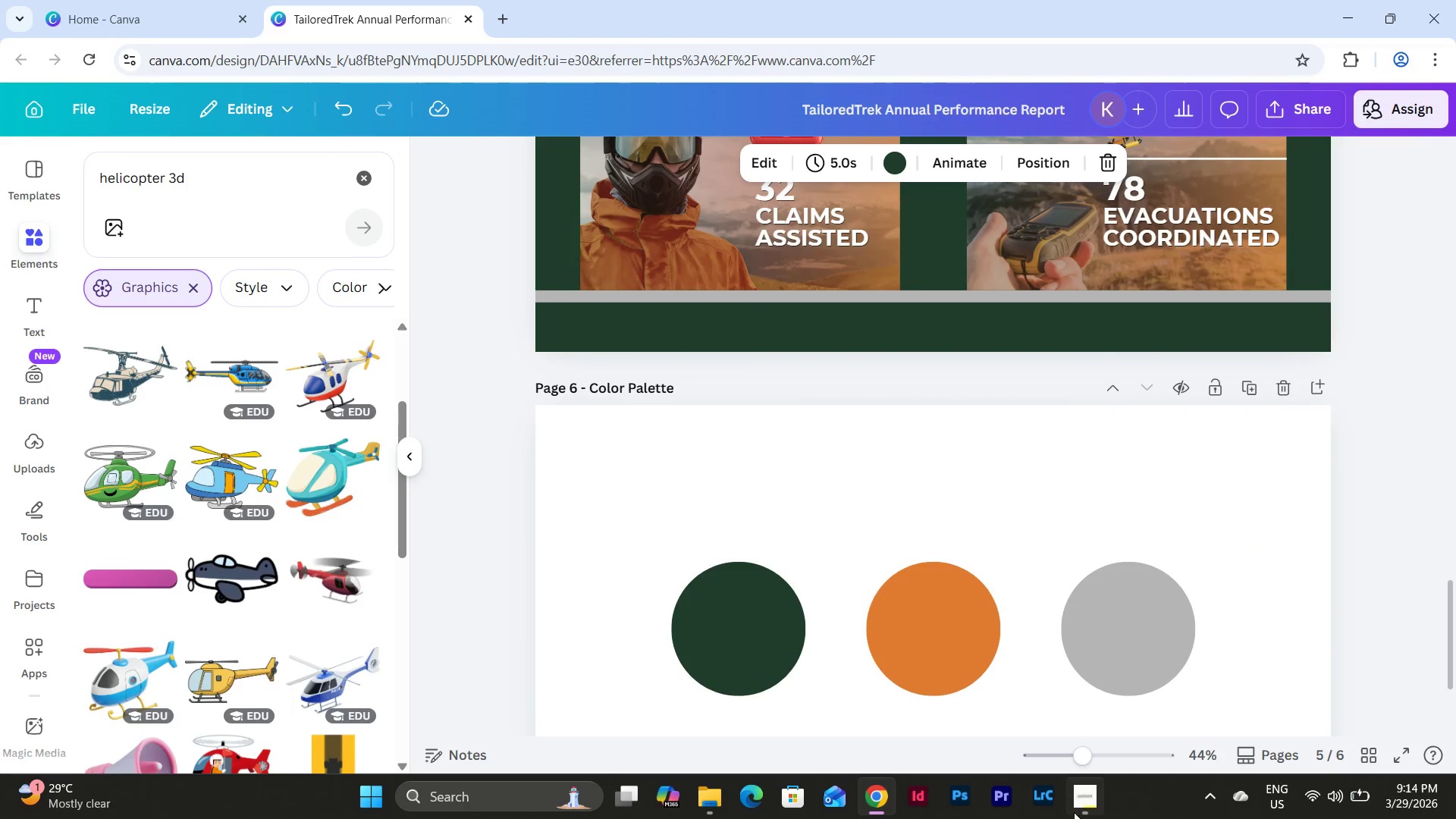 
left_click([1073, 814])